 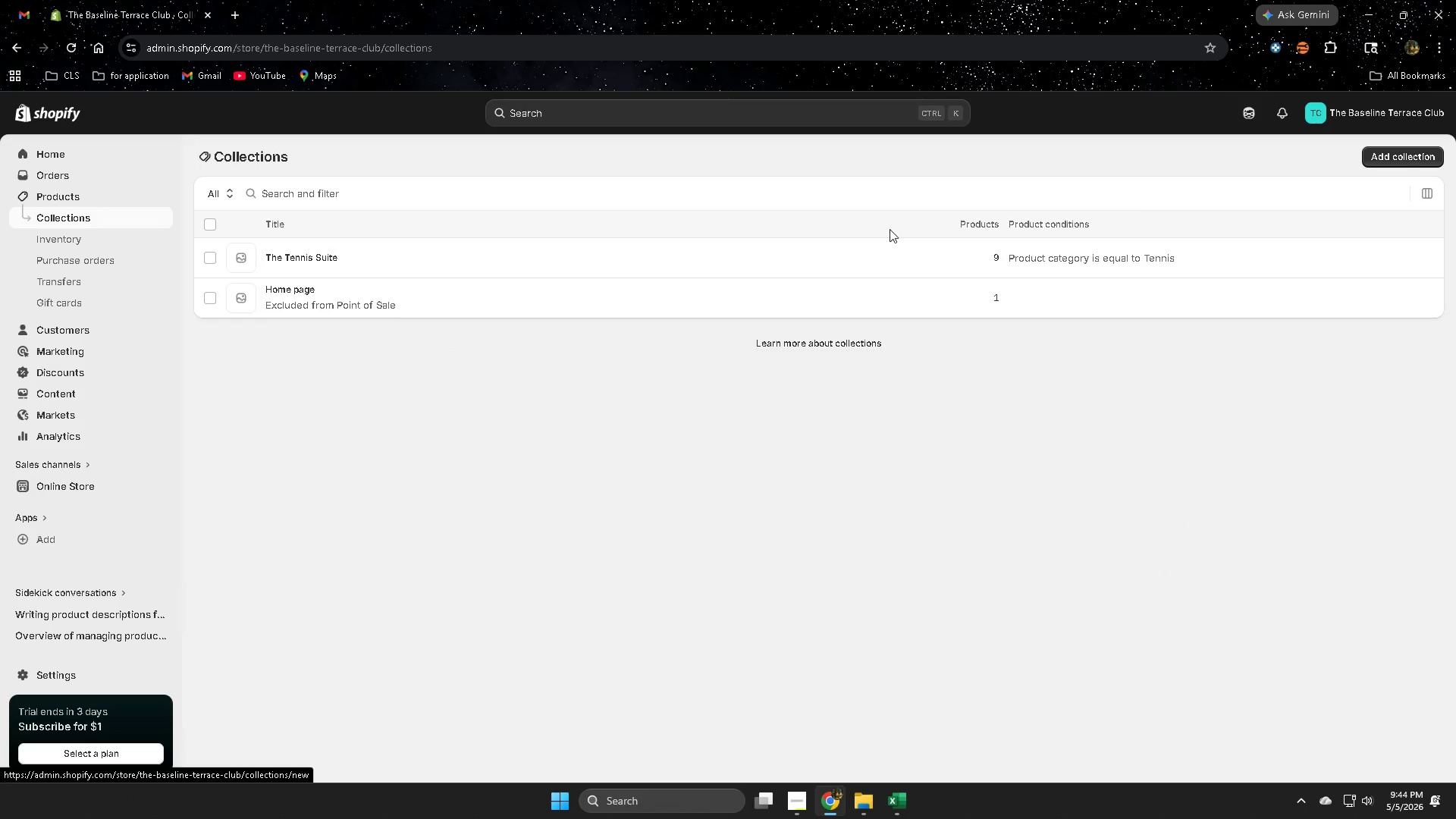 
double_click([761, 221])
 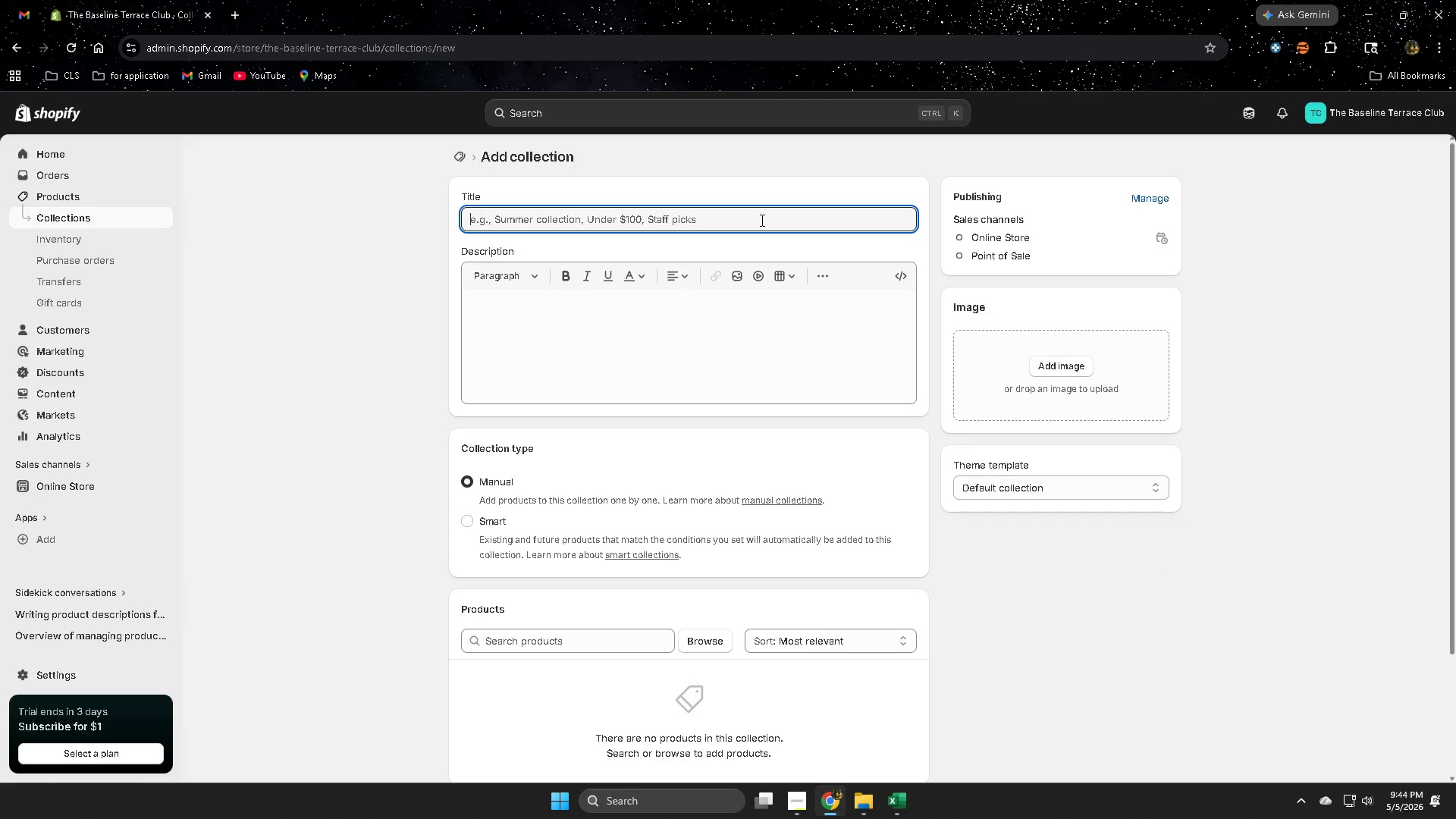 
key(Control+ControlLeft)
 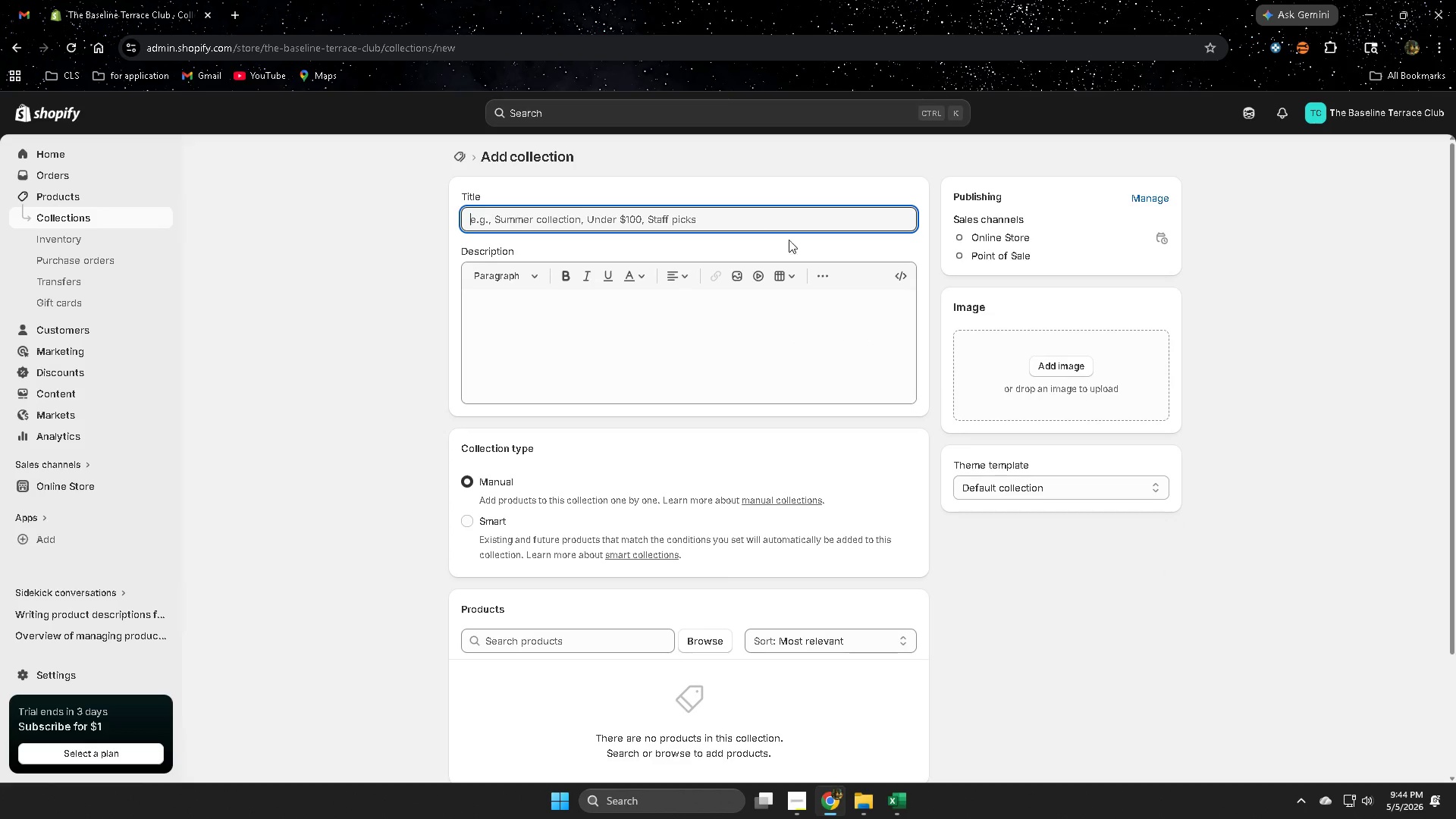 
key(Control+V)
 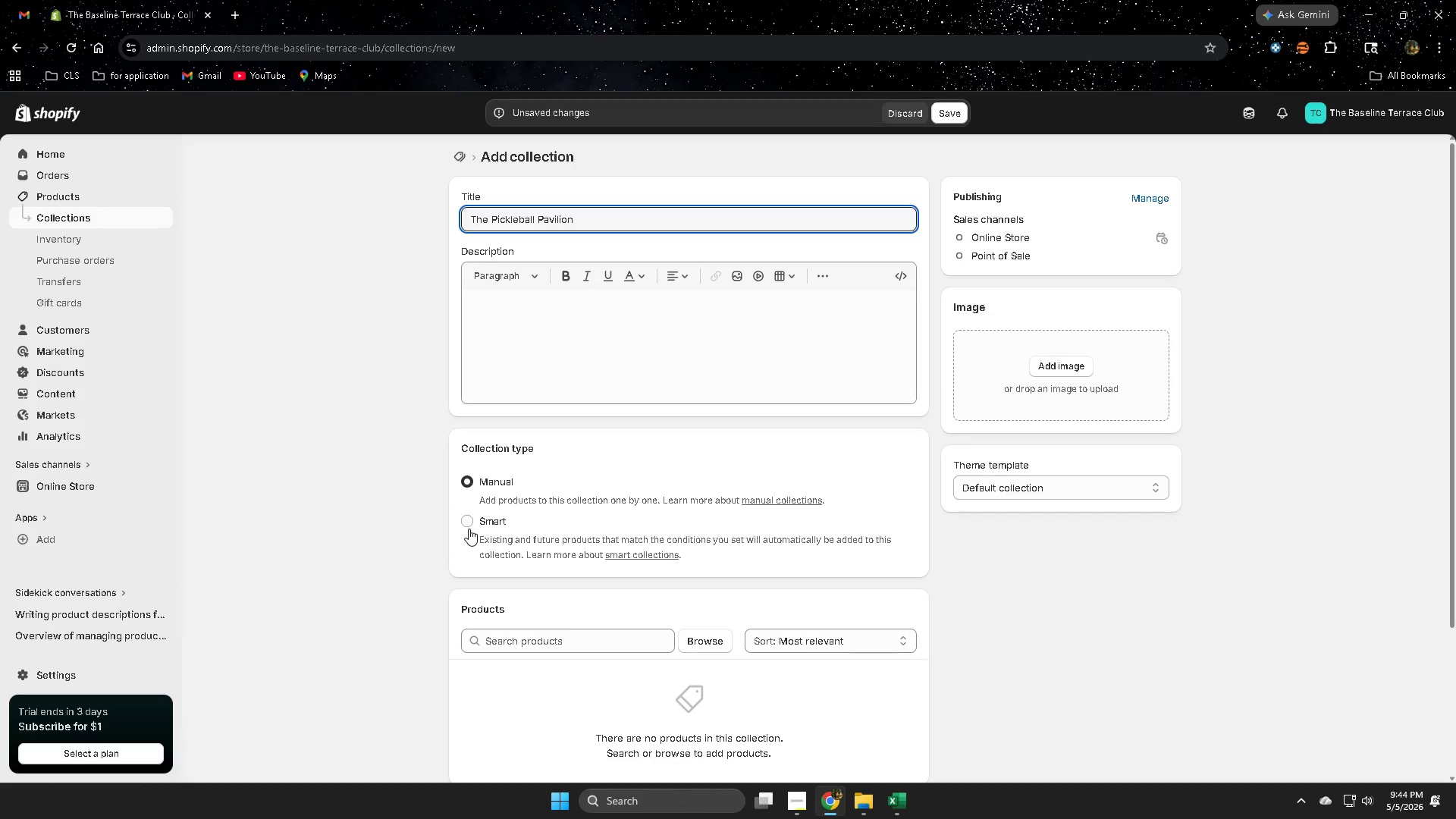 
scroll: coordinate [1036, 644], scroll_direction: down, amount: 2.0
 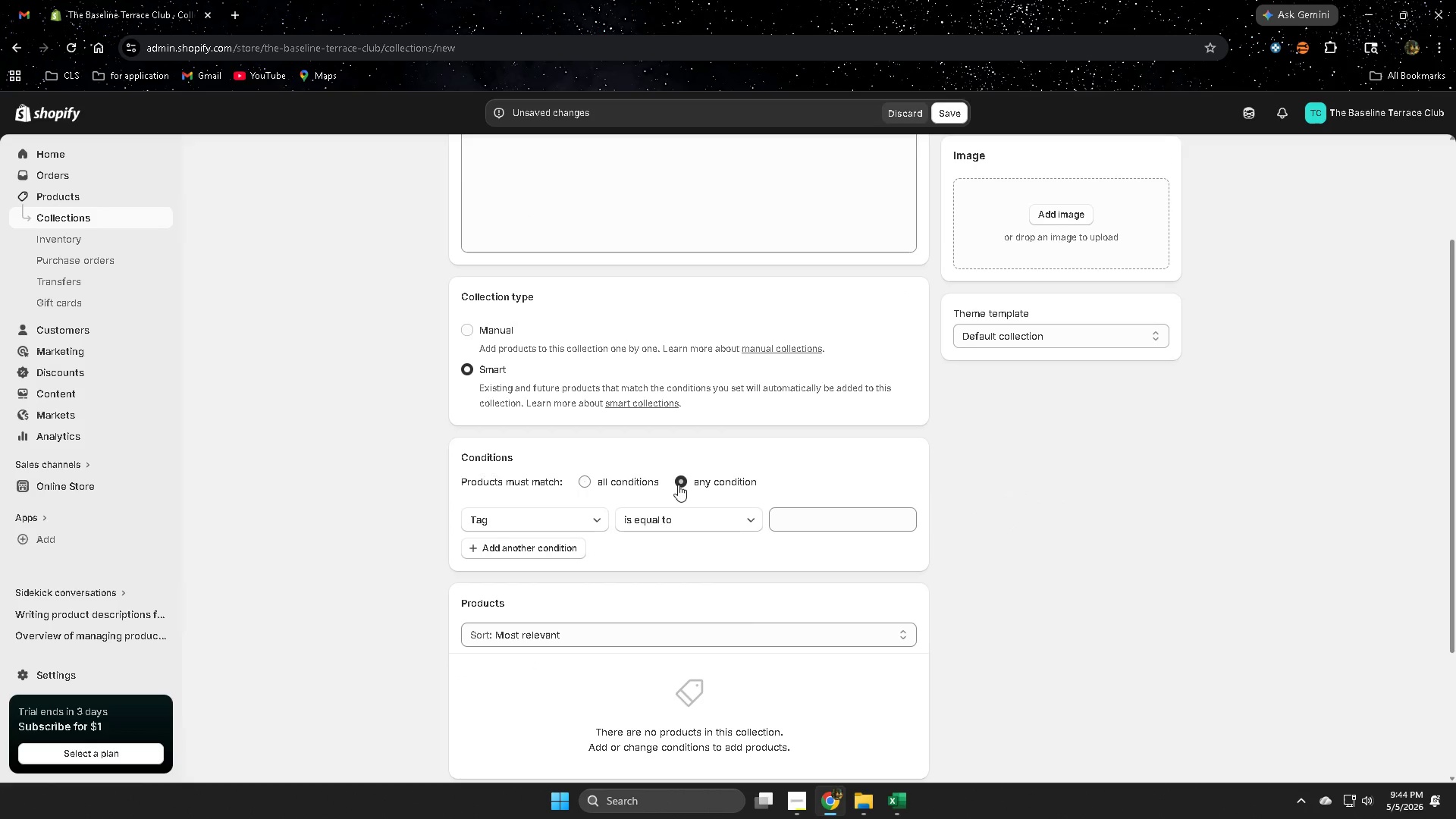 
double_click([544, 522])
 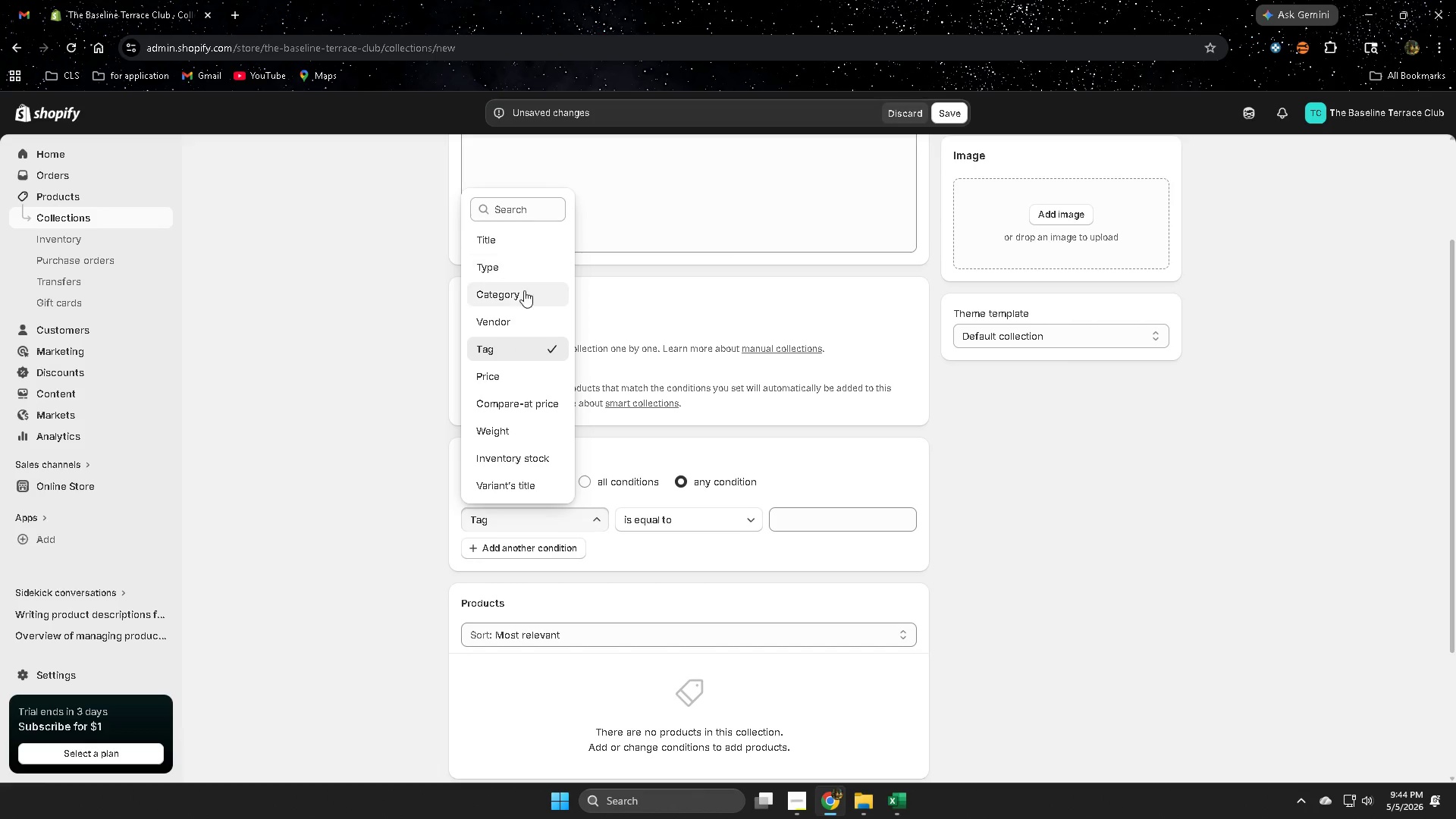 
left_click([525, 292])
 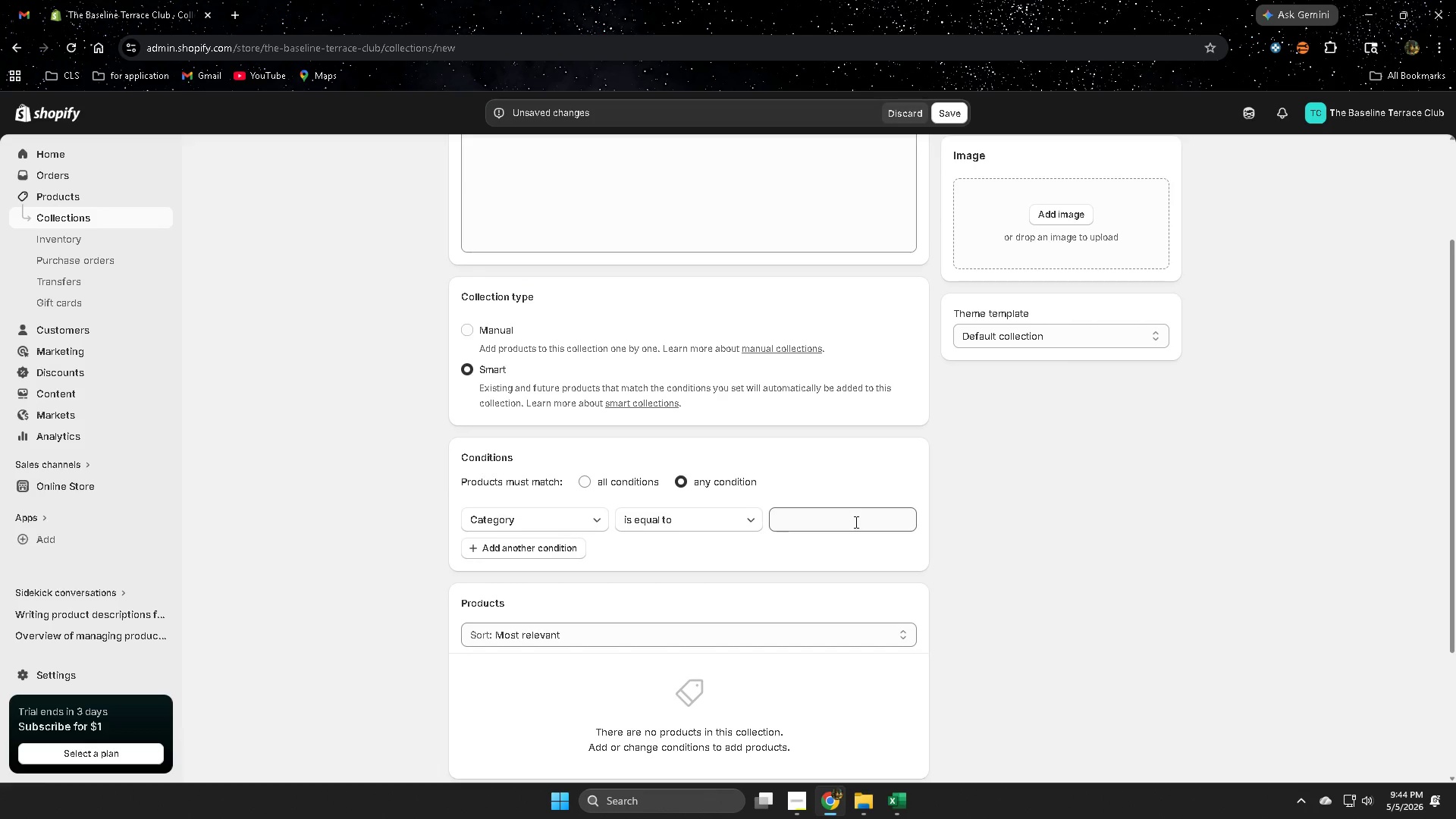 
left_click([855, 522])
 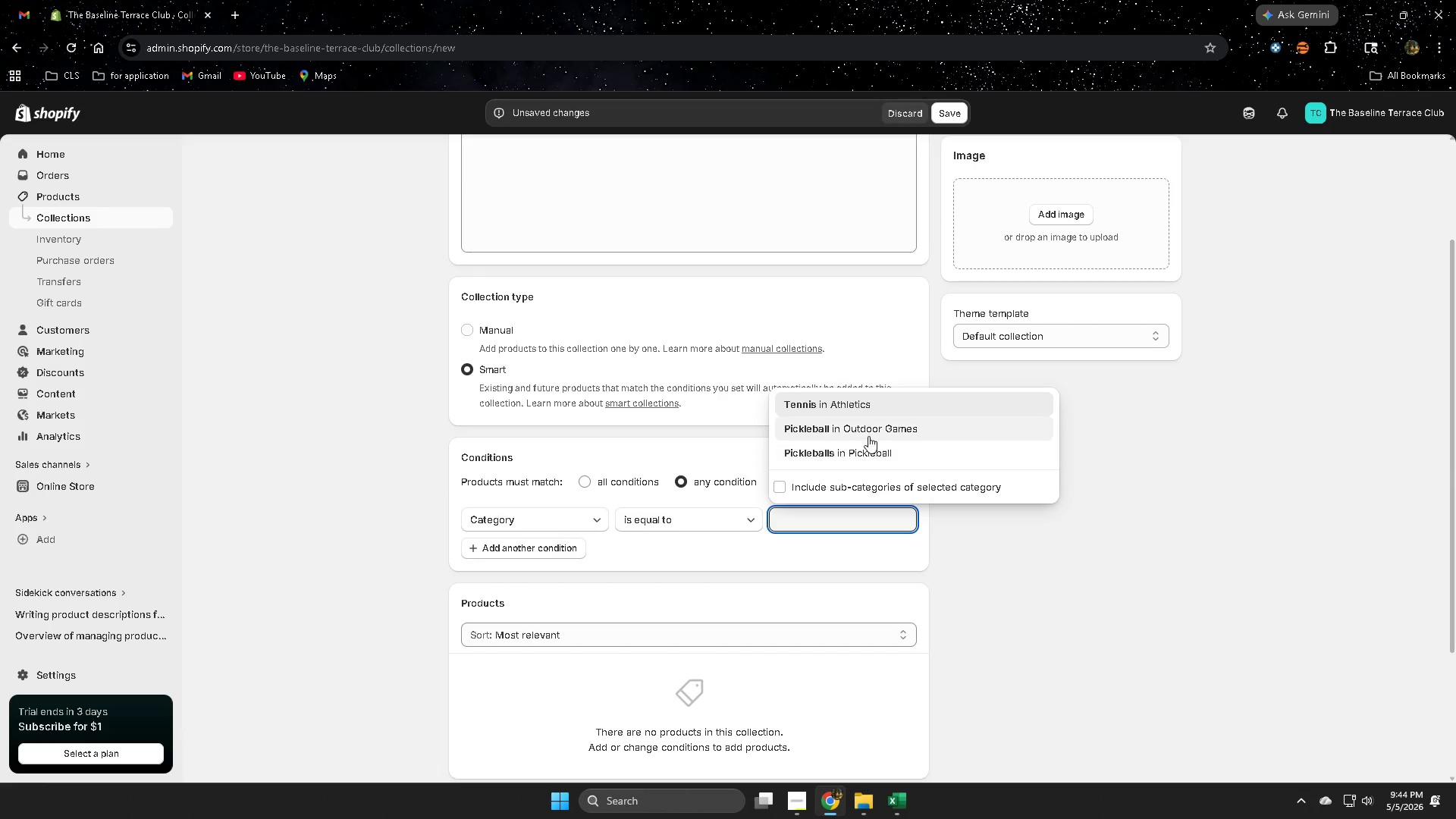 
left_click([868, 428])
 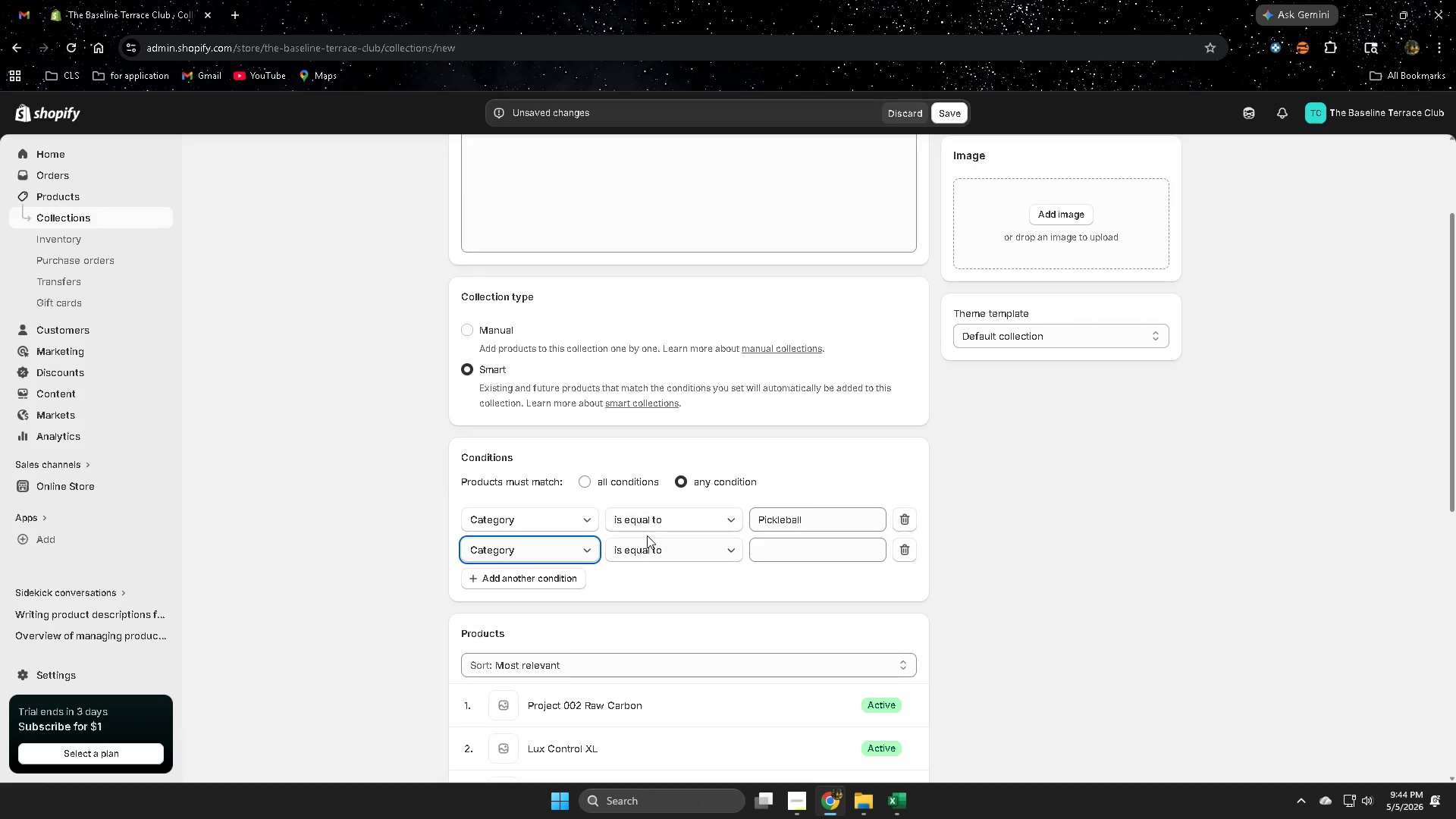 
left_click([777, 544])
 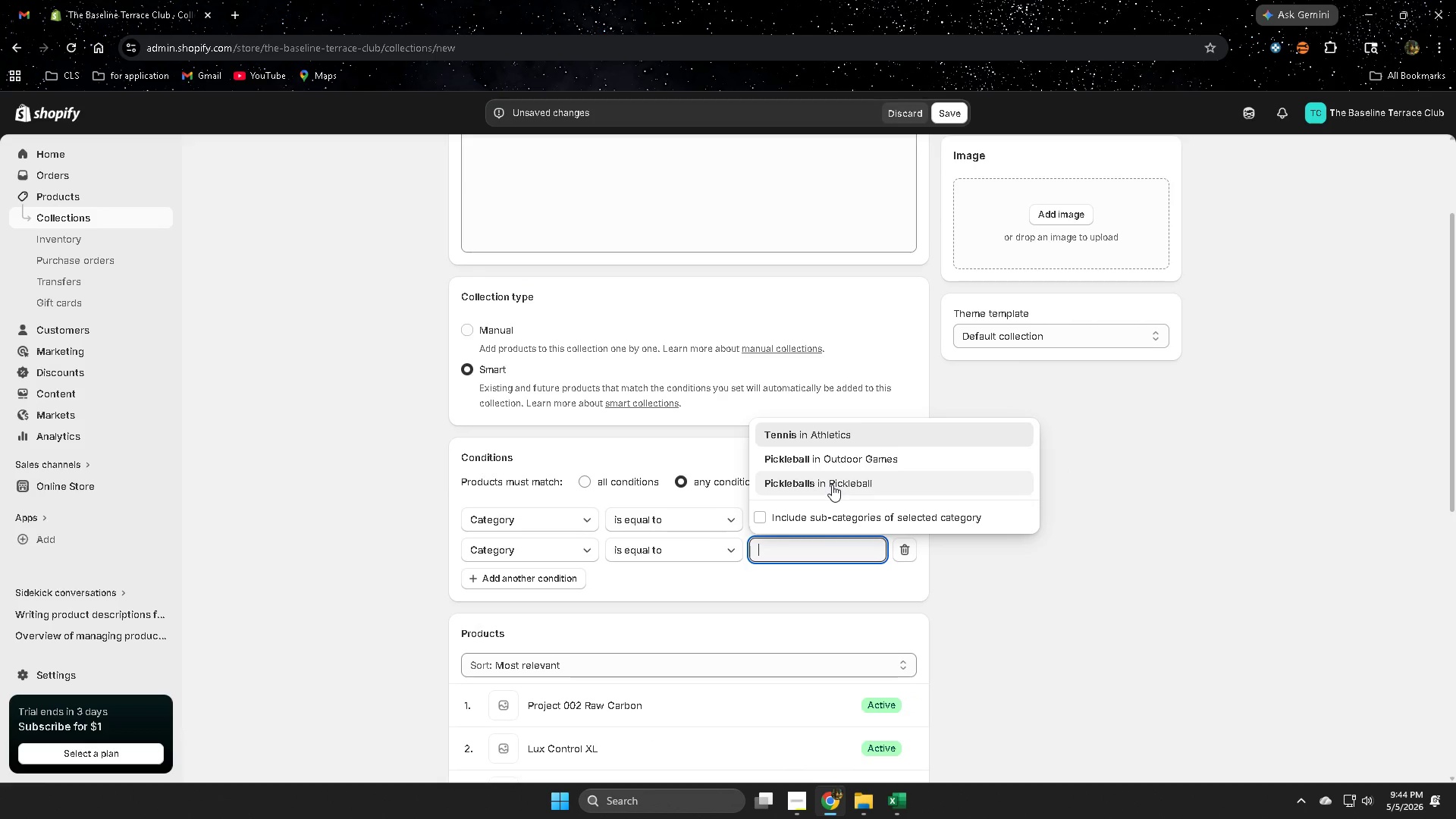 
left_click([832, 485])
 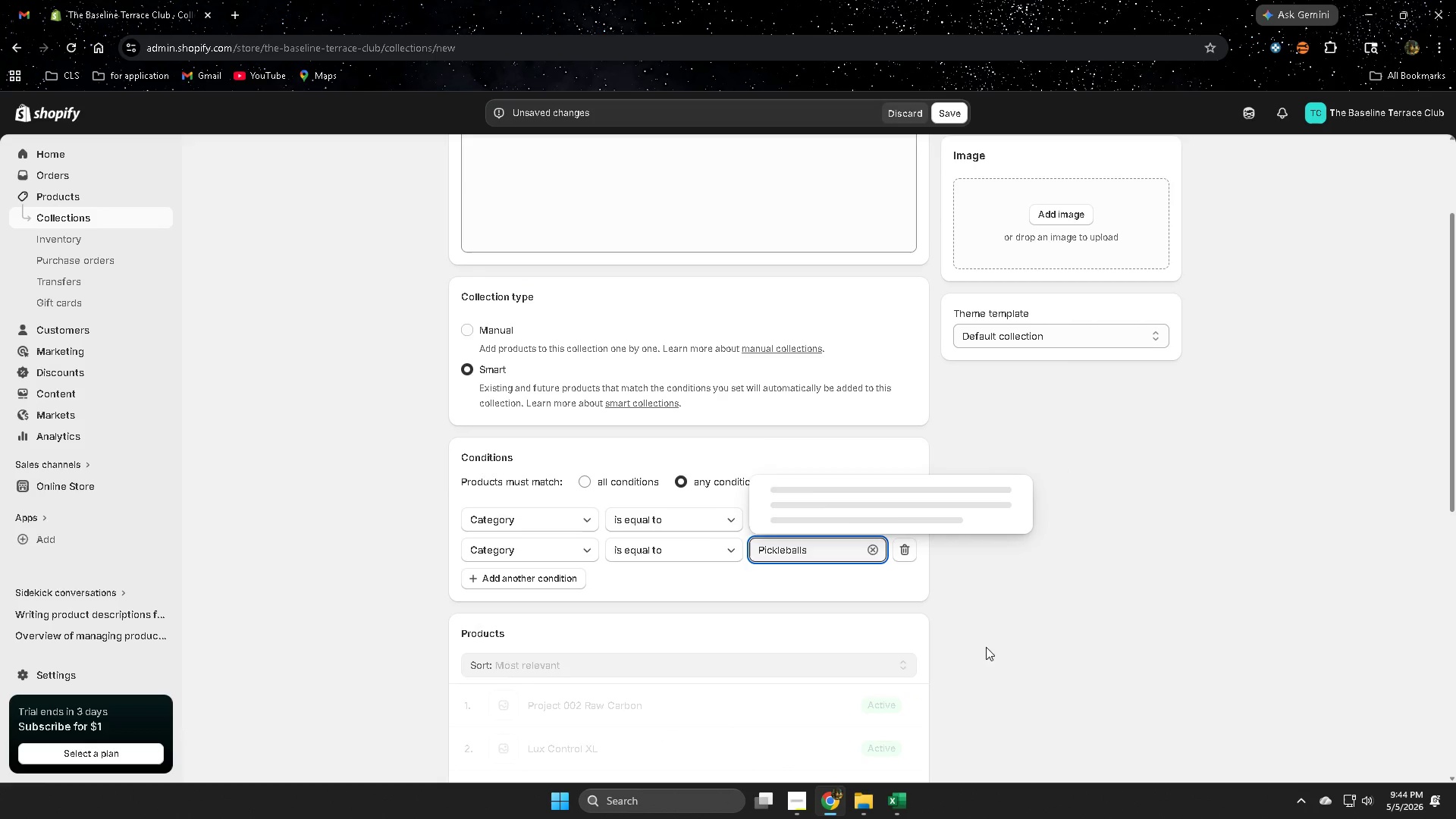 
left_click([998, 632])
 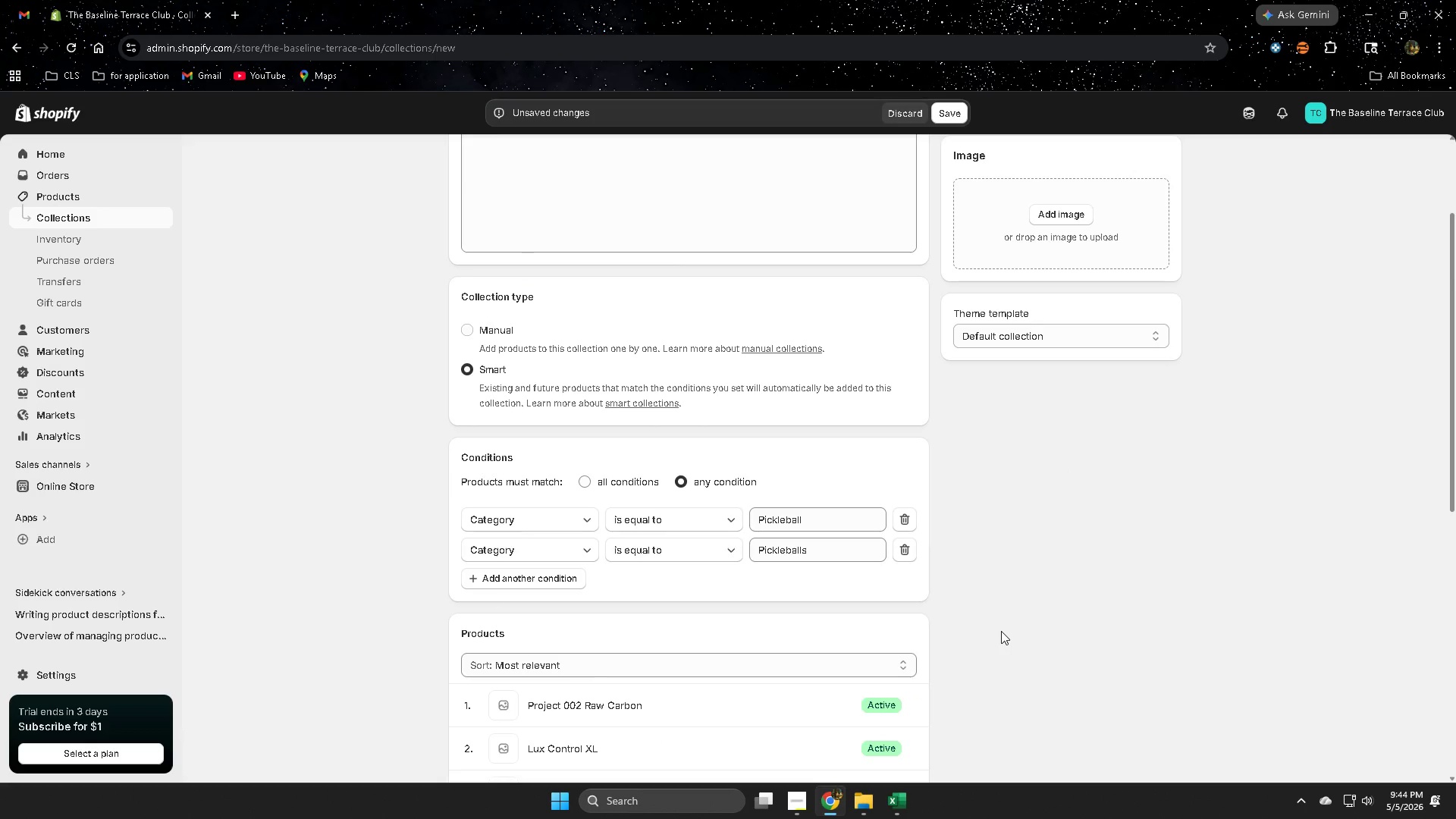 
scroll: coordinate [1001, 630], scroll_direction: down, amount: 8.0
 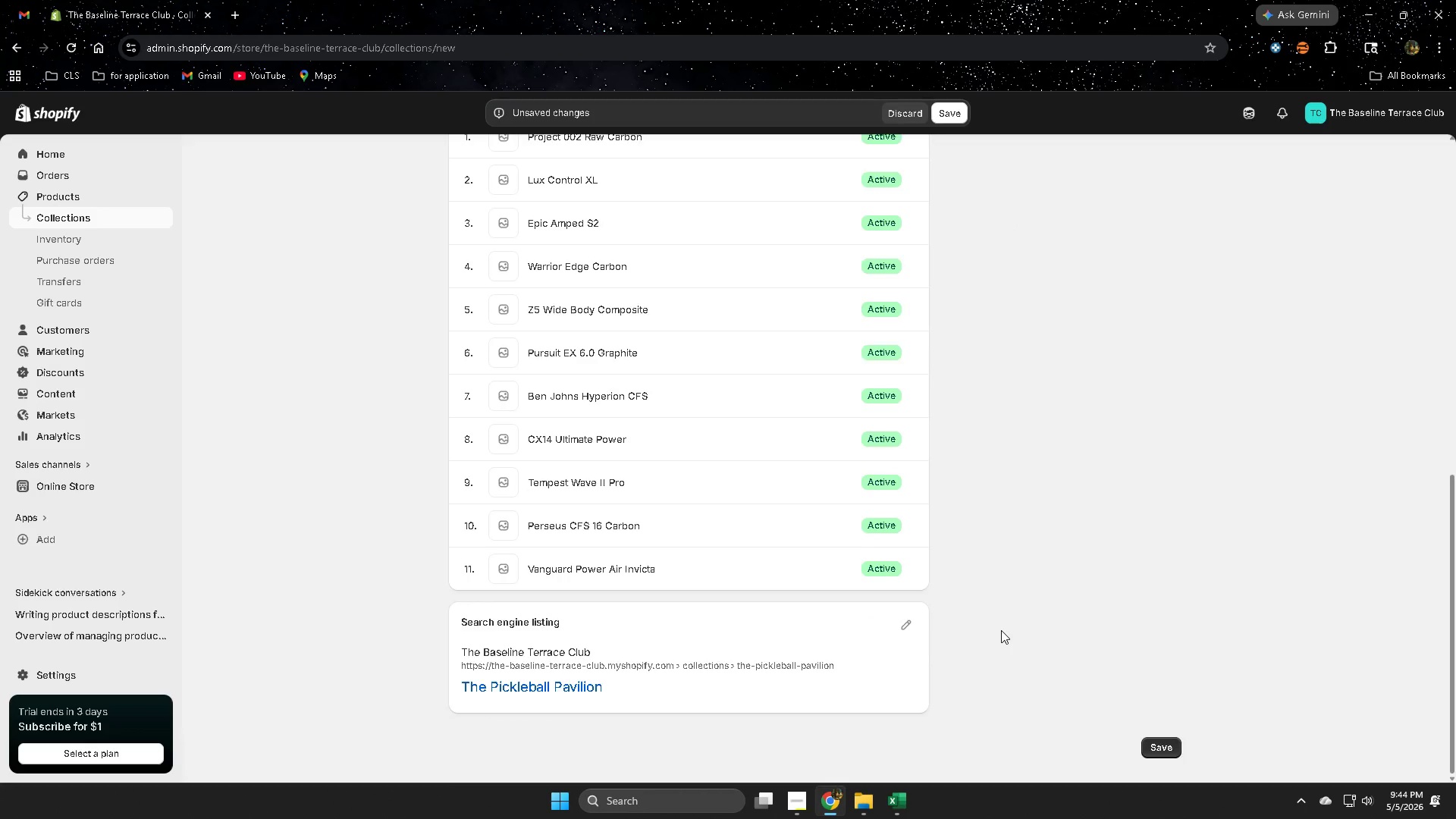 
scroll: coordinate [1001, 630], scroll_direction: up, amount: 11.0
 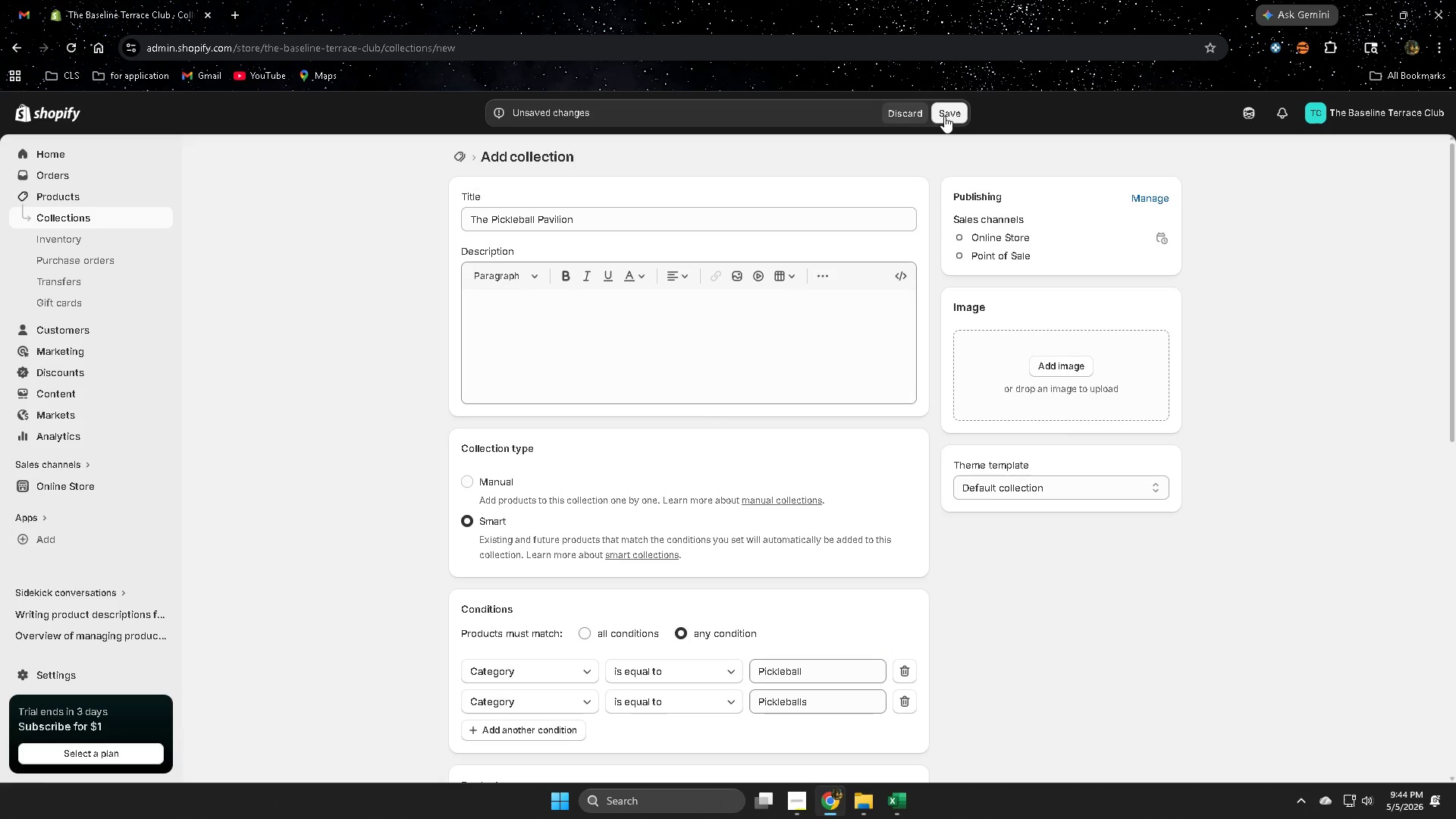 
left_click([944, 116])
 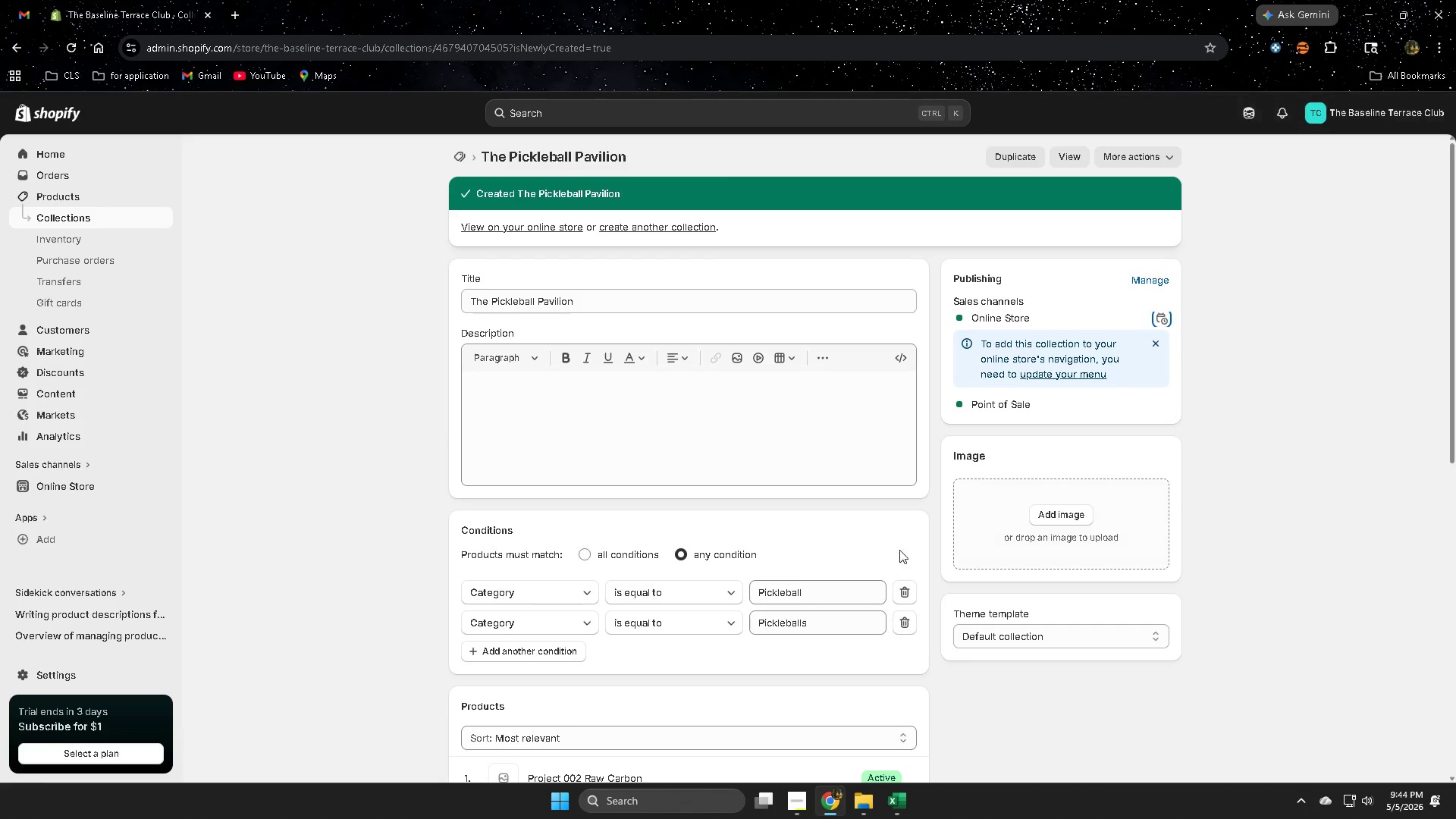 
wait(5.86)
 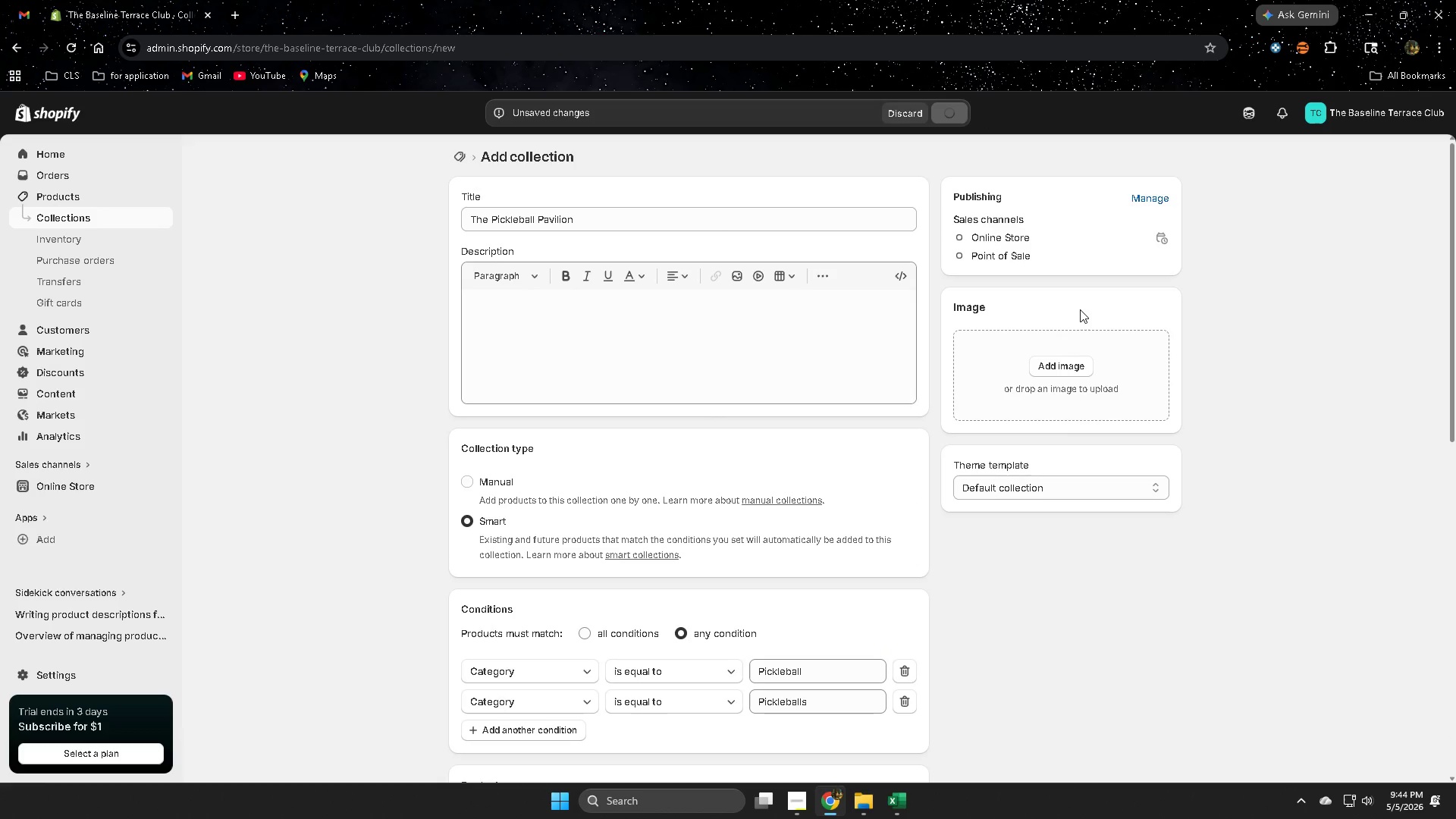 
left_click([87, 194])
 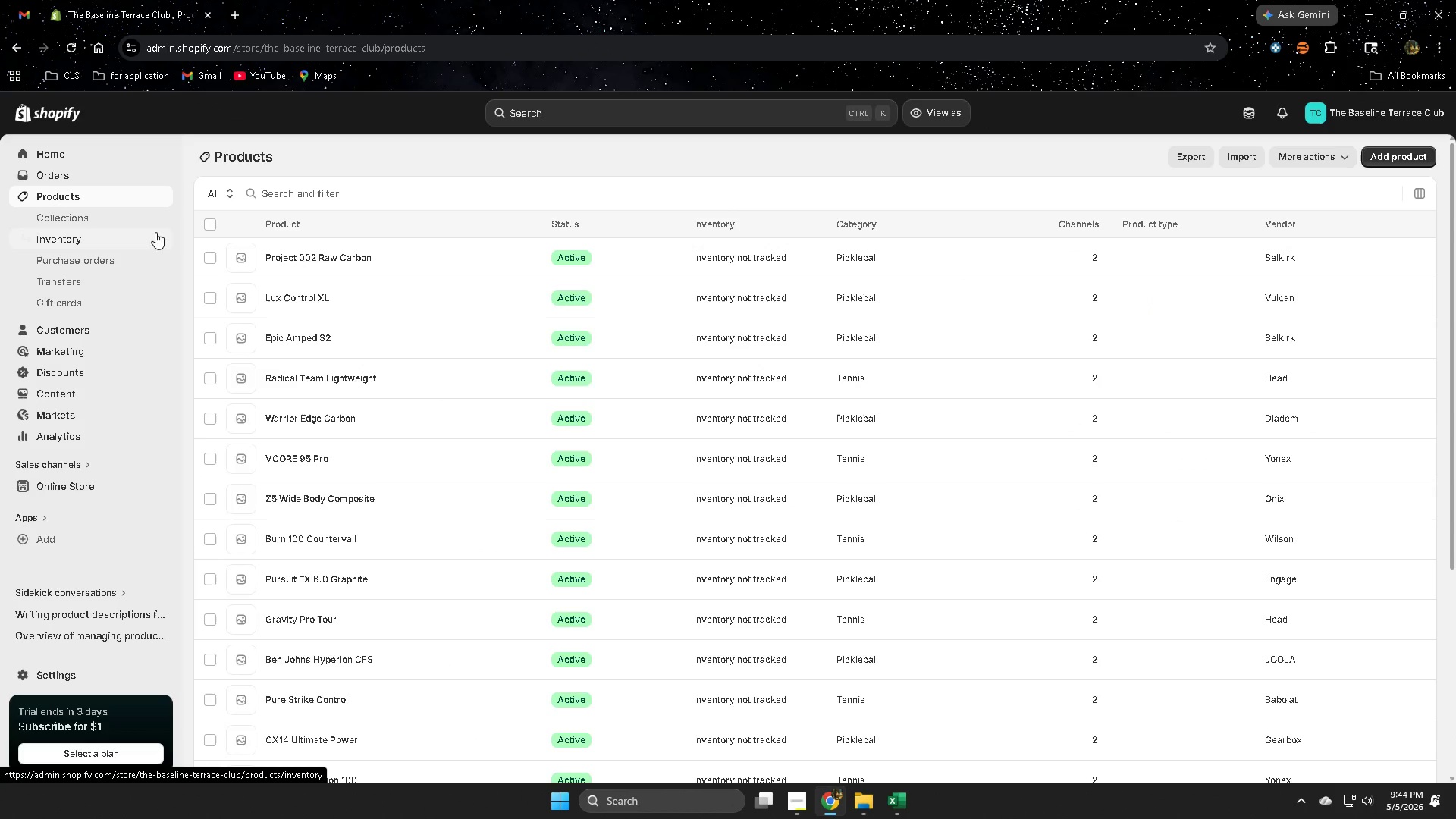 
left_click([411, 255])
 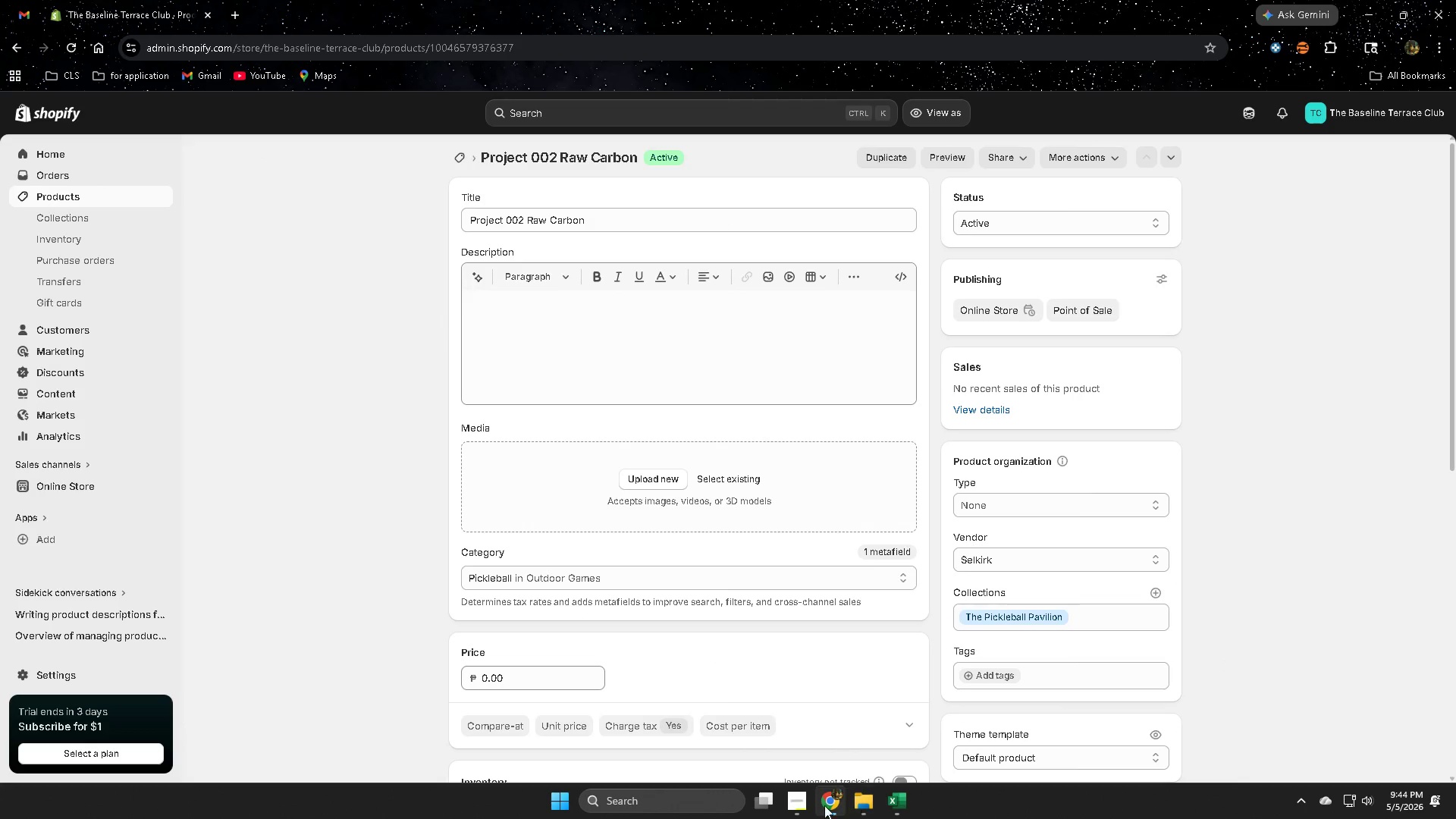 
wait(5.11)
 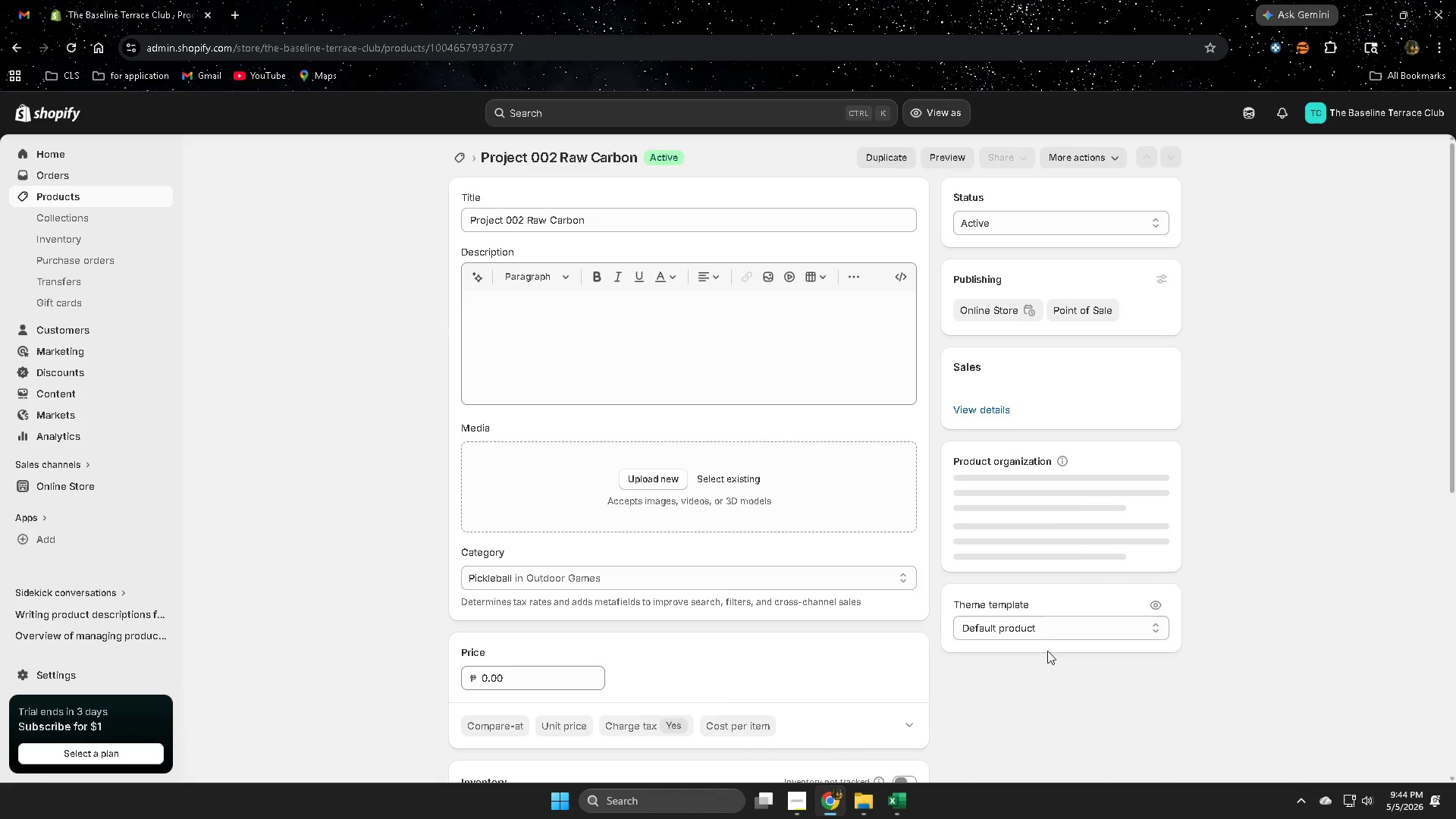 
left_click([1285, 516])
 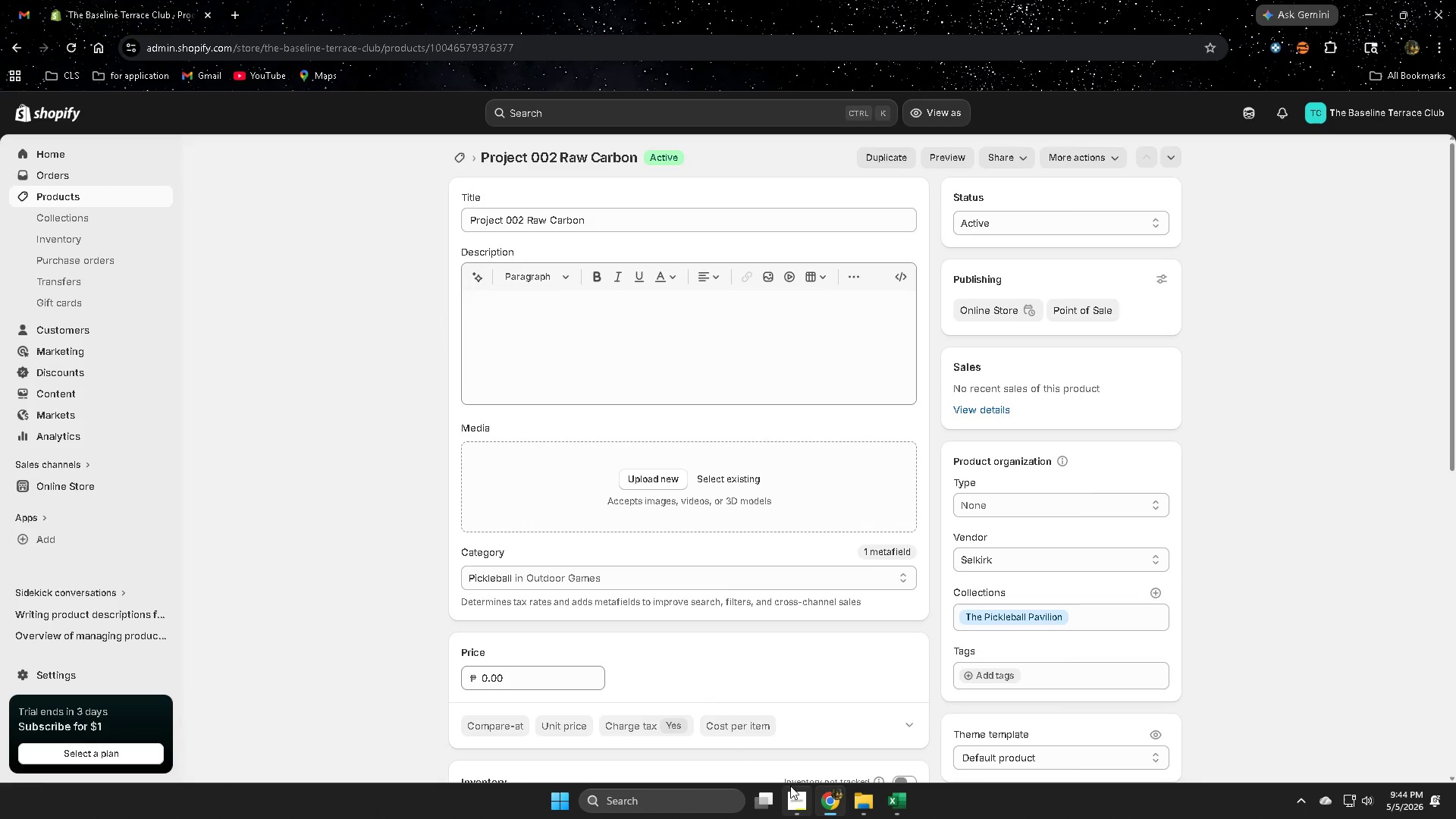 
left_click([797, 793])